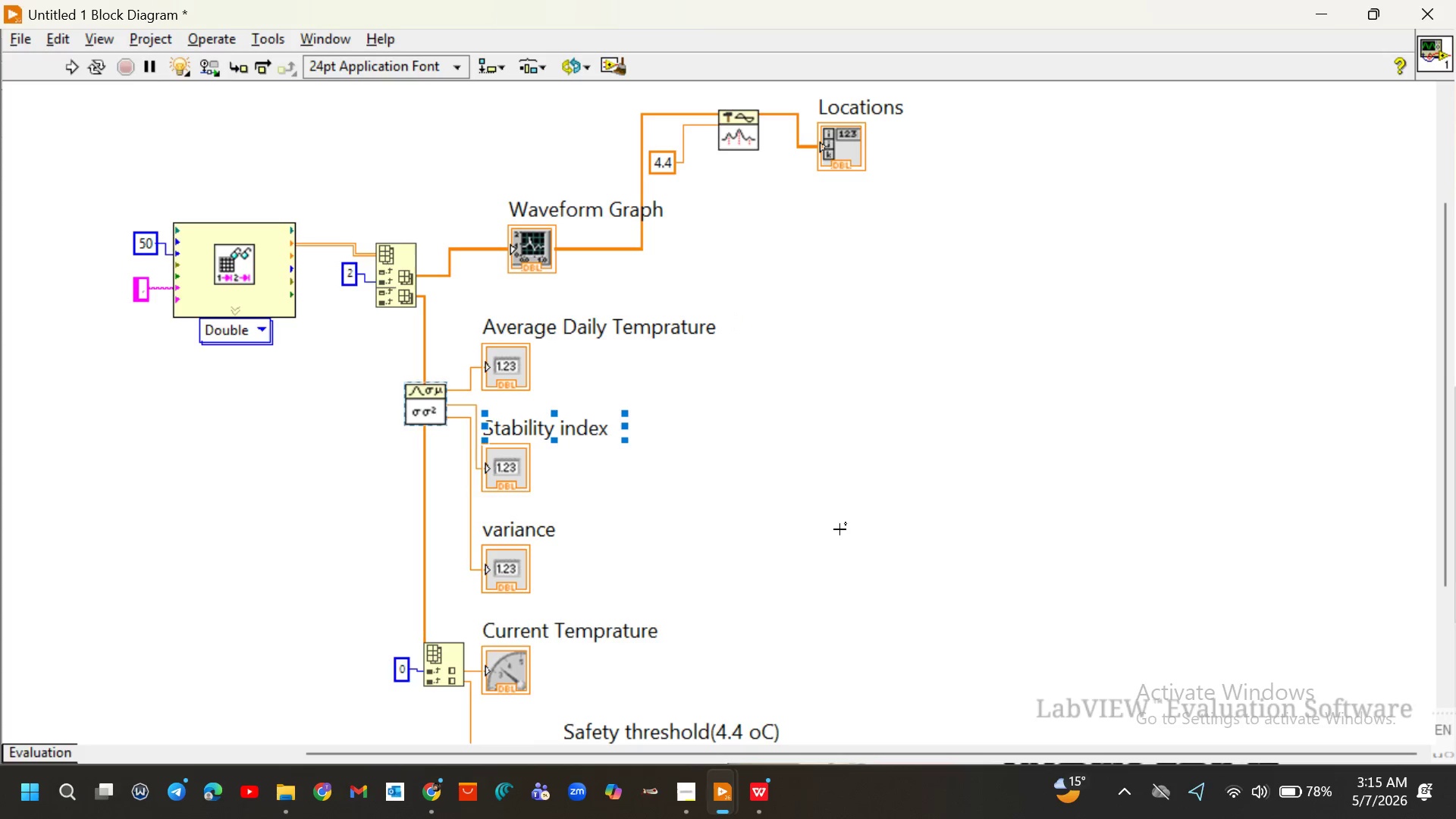 
scroll: coordinate [839, 529], scroll_direction: down, amount: 1.0
 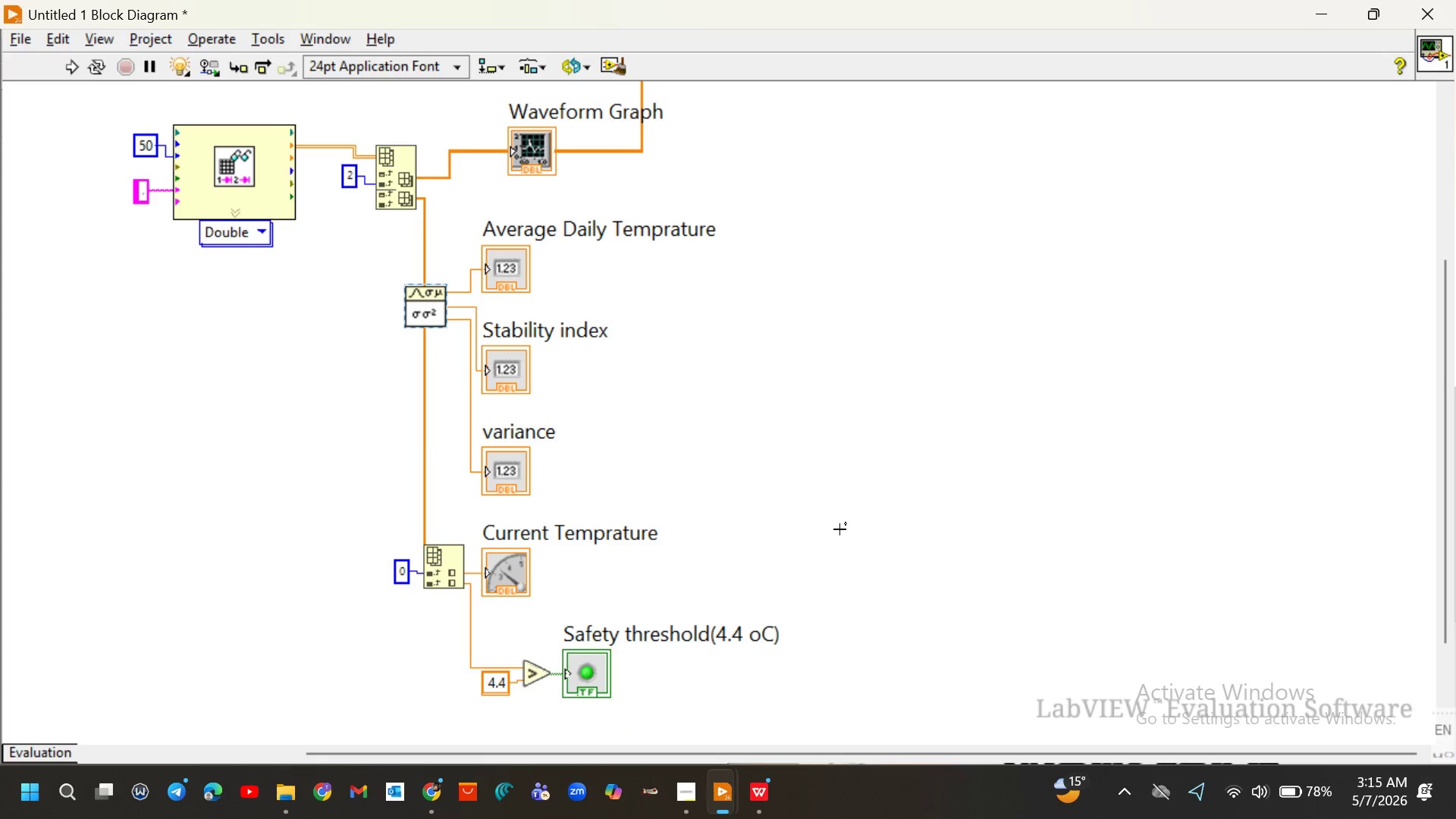 
scroll: coordinate [839, 529], scroll_direction: none, amount: 0.0
 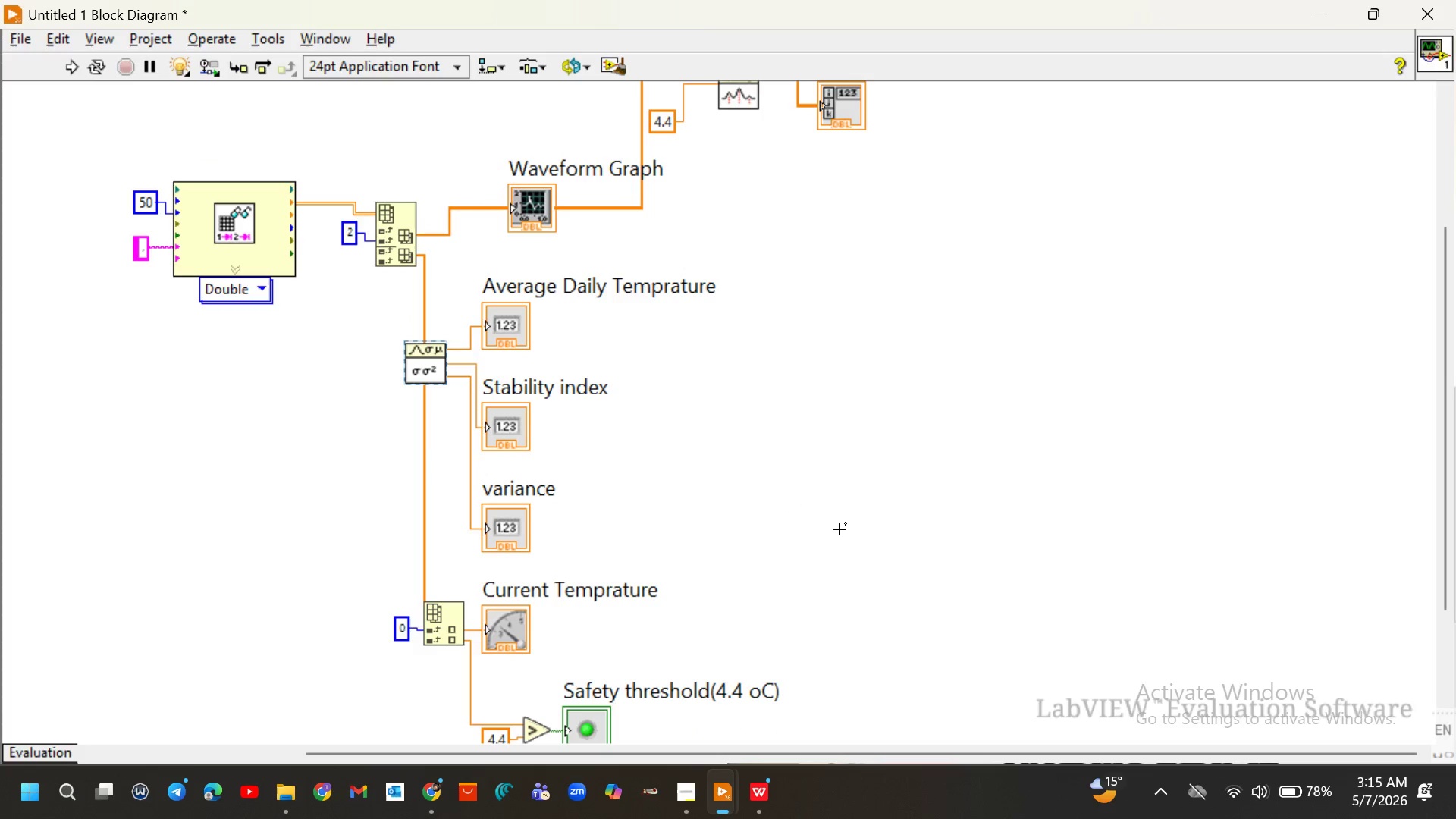 
scroll: coordinate [839, 529], scroll_direction: up, amount: 2.0
 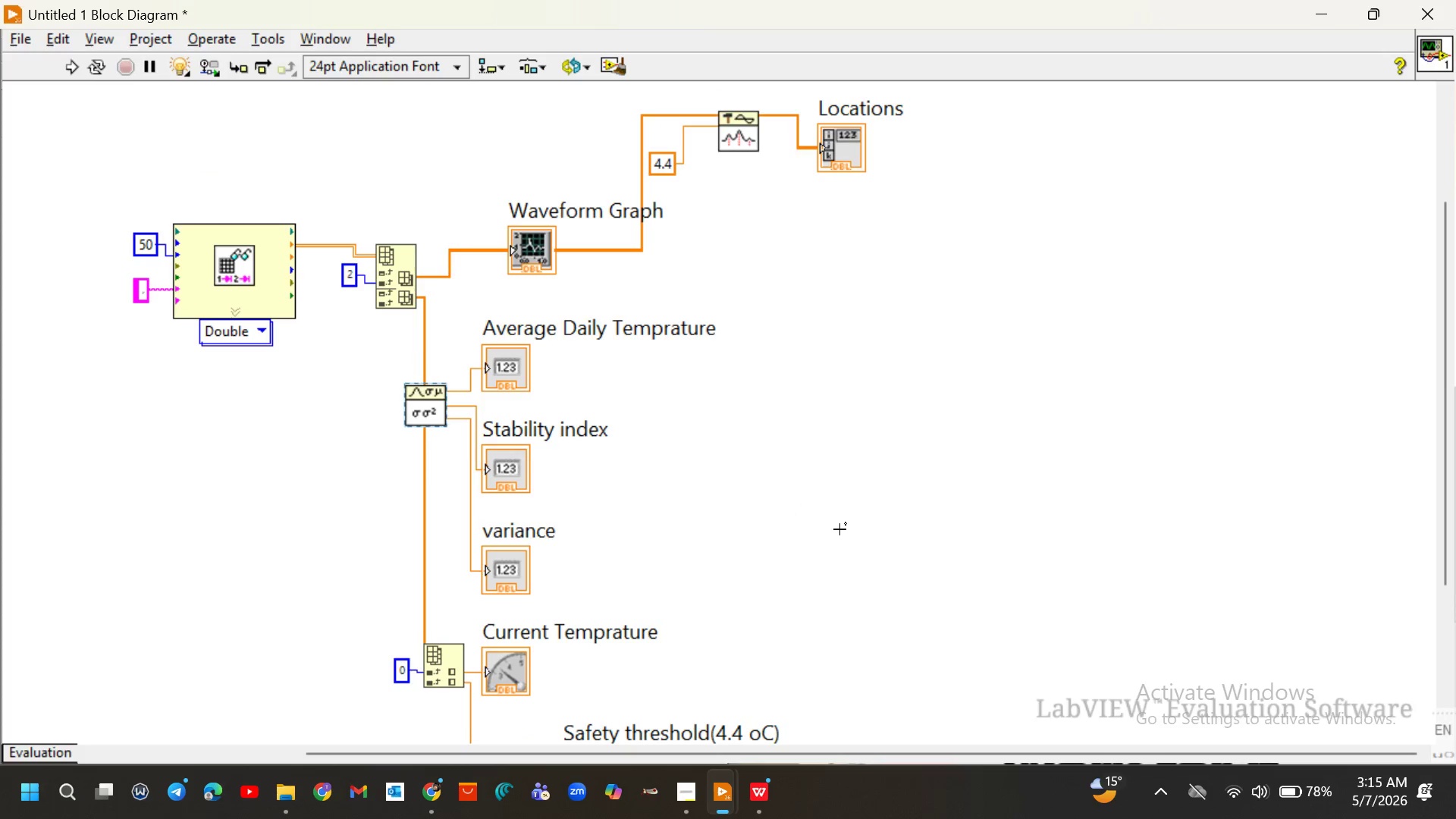 
scroll: coordinate [555, 401], scroll_direction: down, amount: 2.0
 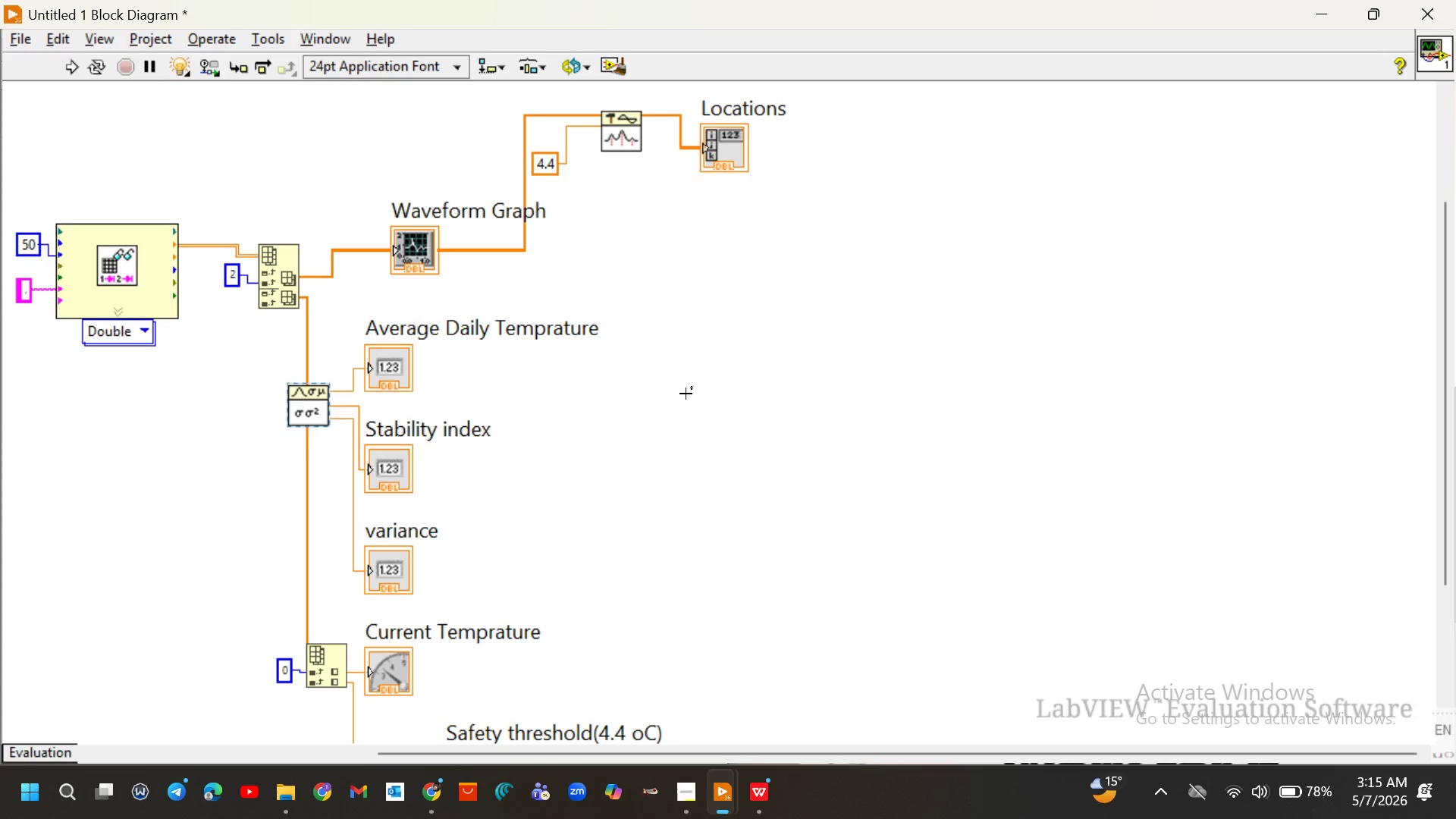 
left_click([686, 394])
 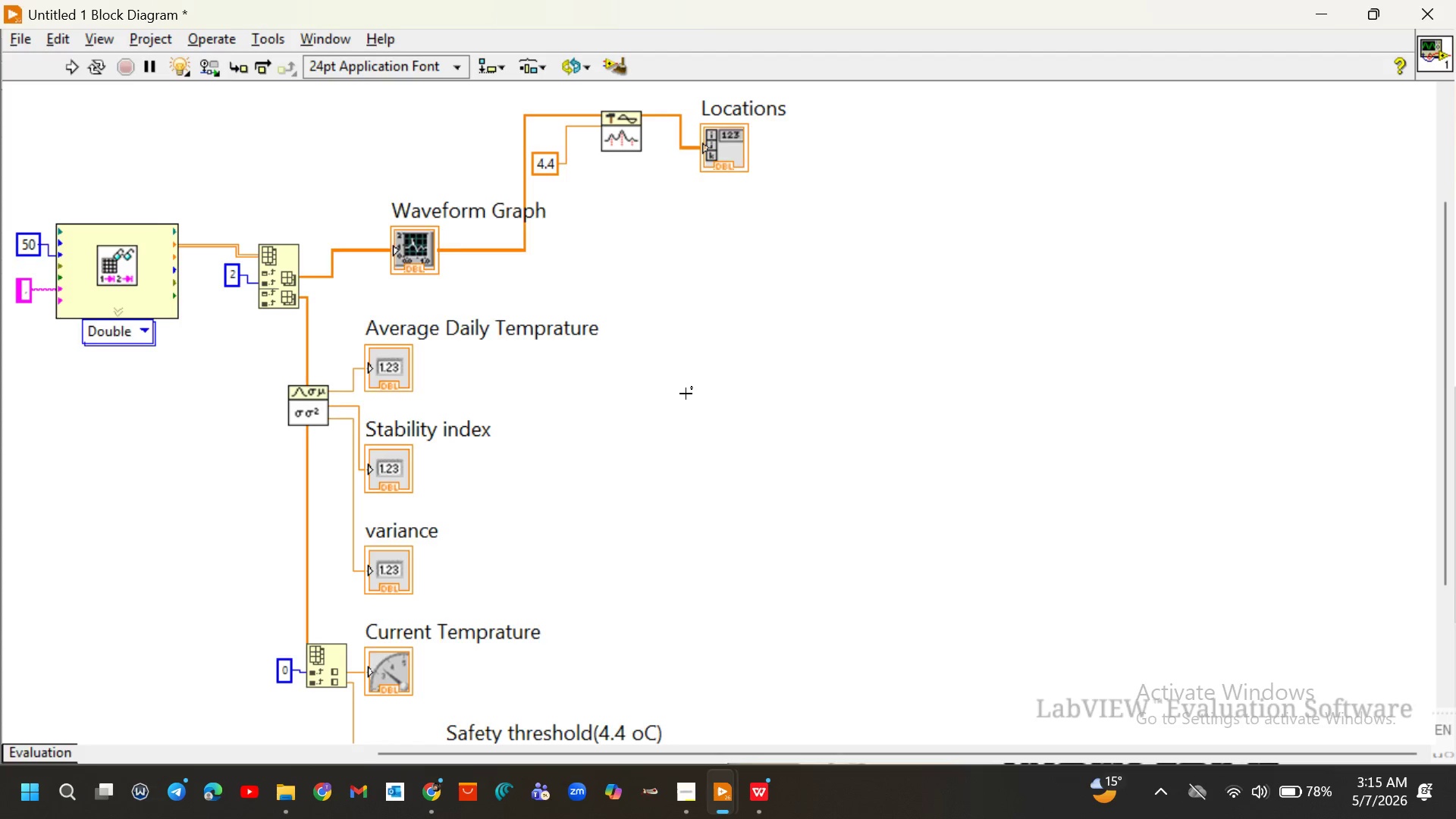 
scroll: coordinate [686, 394], scroll_direction: up, amount: 3.0
 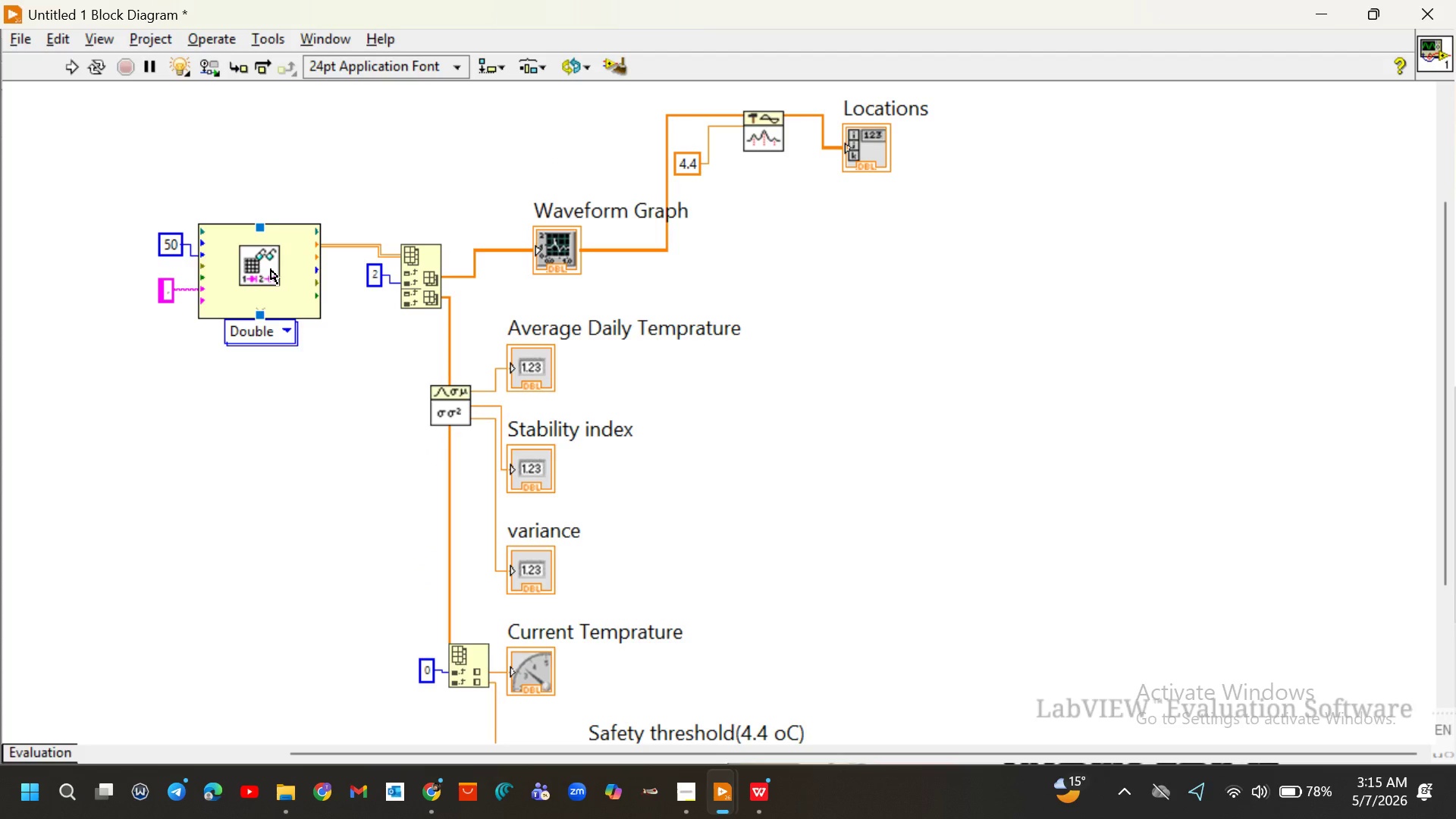 
left_click_drag(start_coordinate=[271, 269], to_coordinate=[261, 262])
 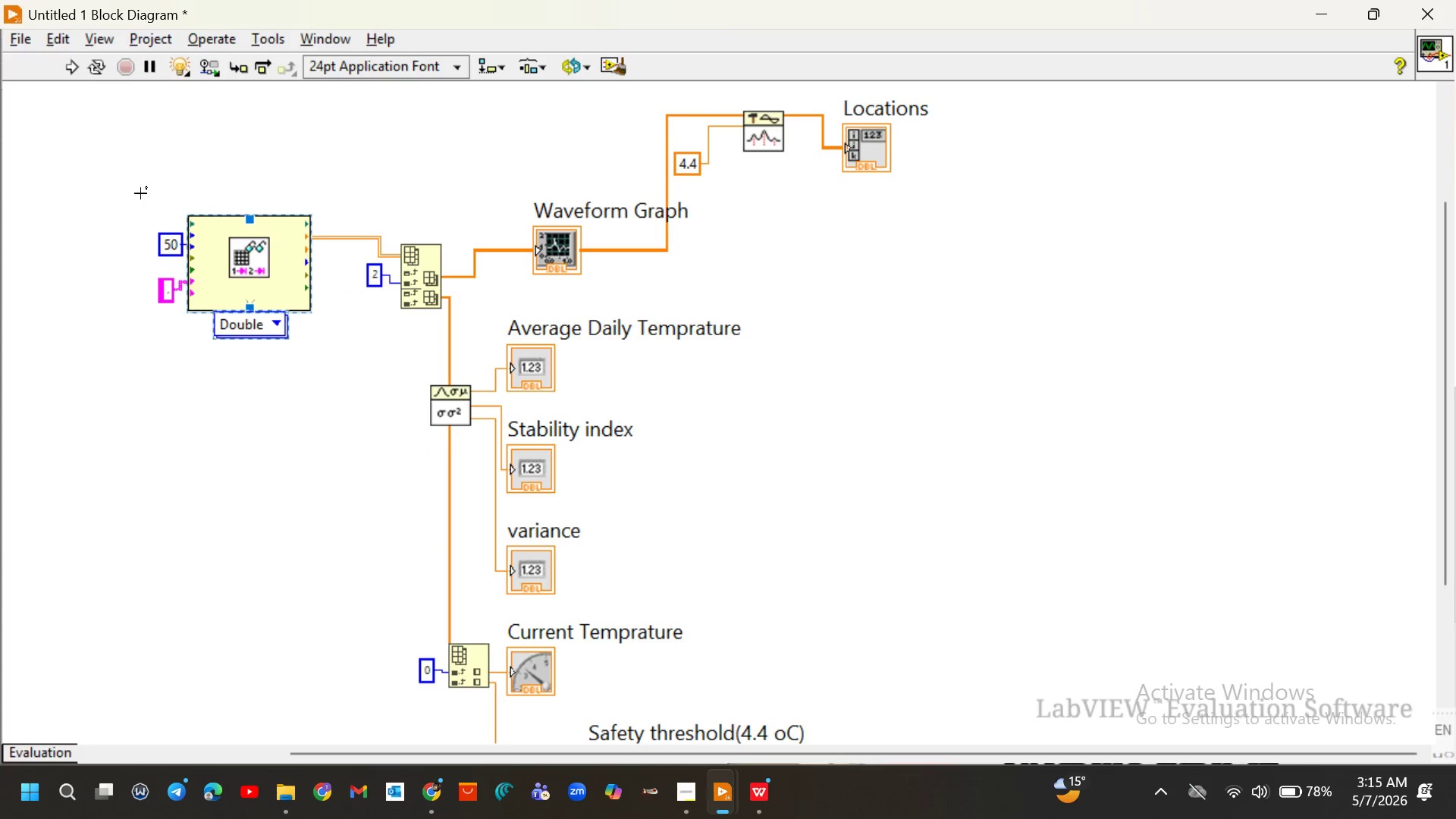 
left_click_drag(start_coordinate=[140, 193], to_coordinate=[324, 338])
 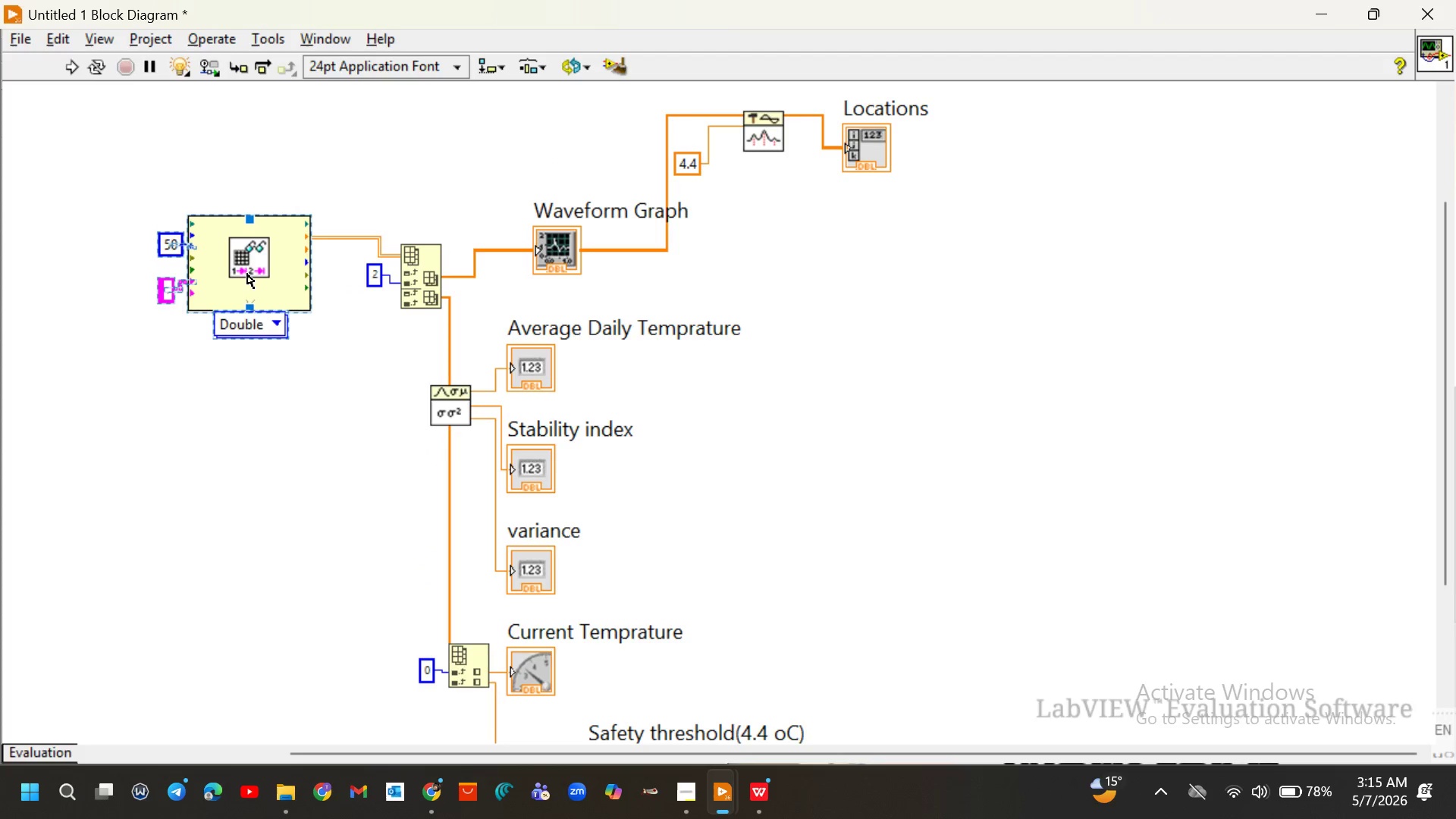 
left_click_drag(start_coordinate=[247, 274], to_coordinate=[215, 452])
 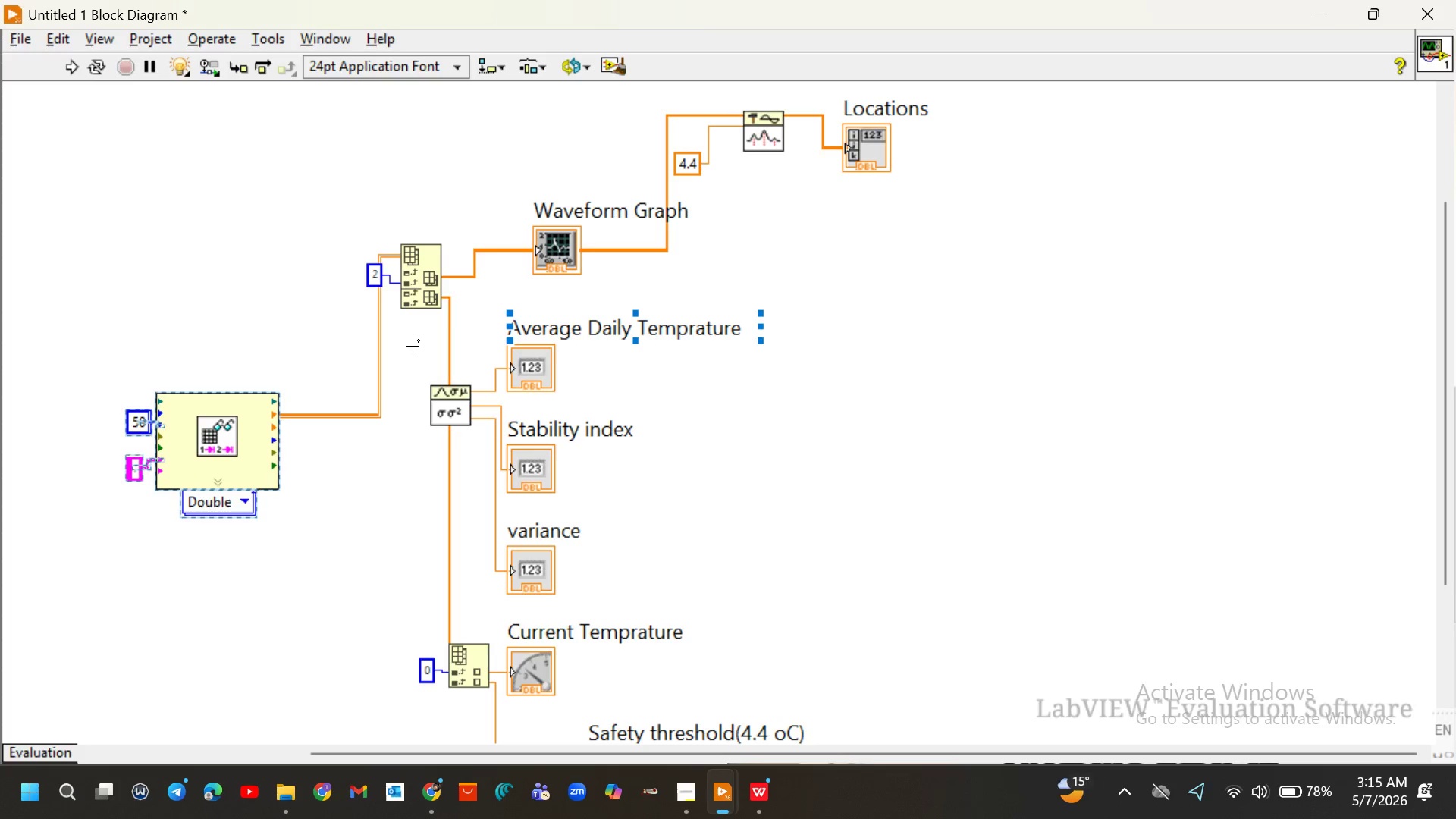 
left_click_drag(start_coordinate=[411, 346], to_coordinate=[604, 566])
 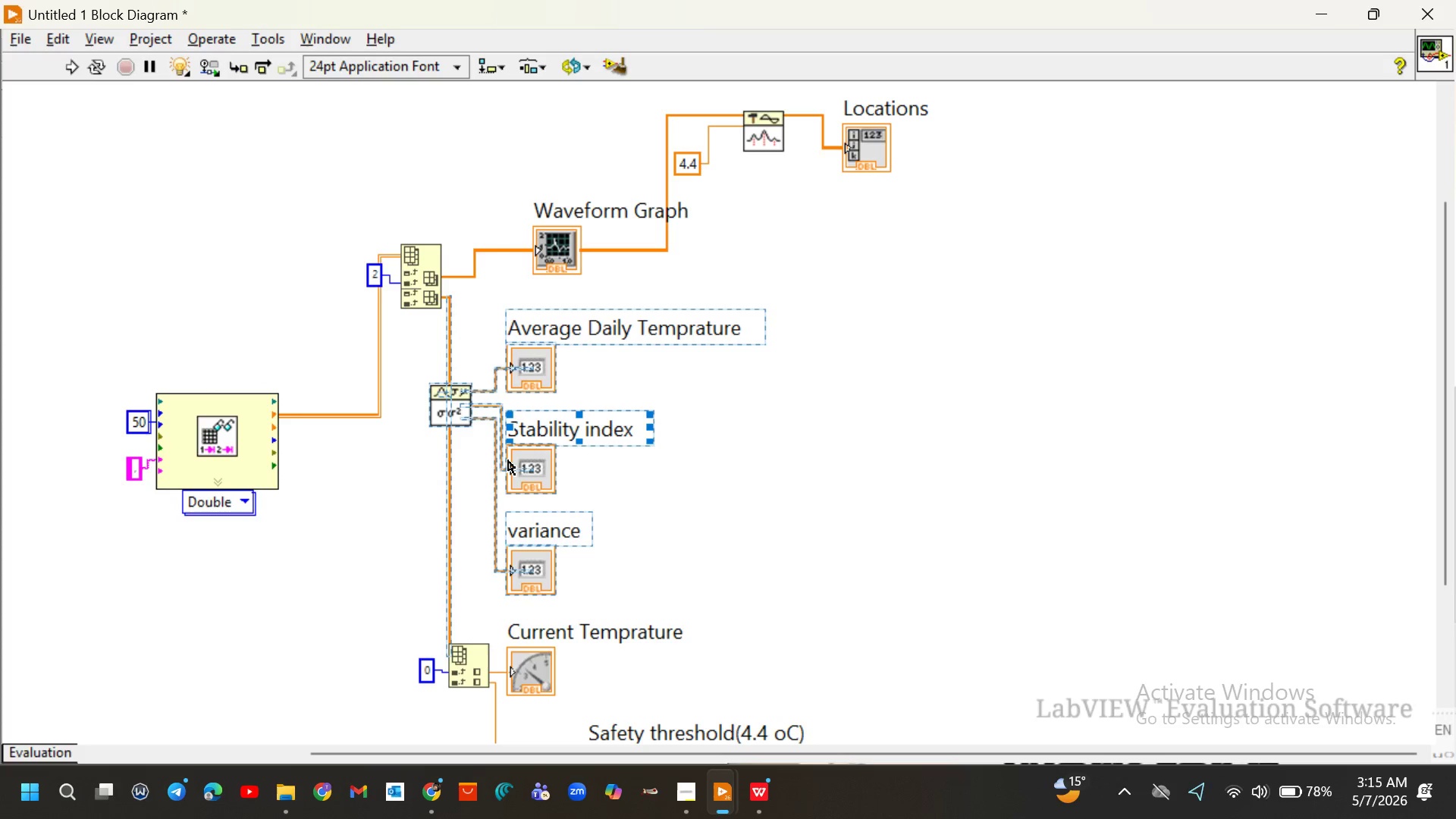 
left_click_drag(start_coordinate=[507, 460], to_coordinate=[569, 481])
 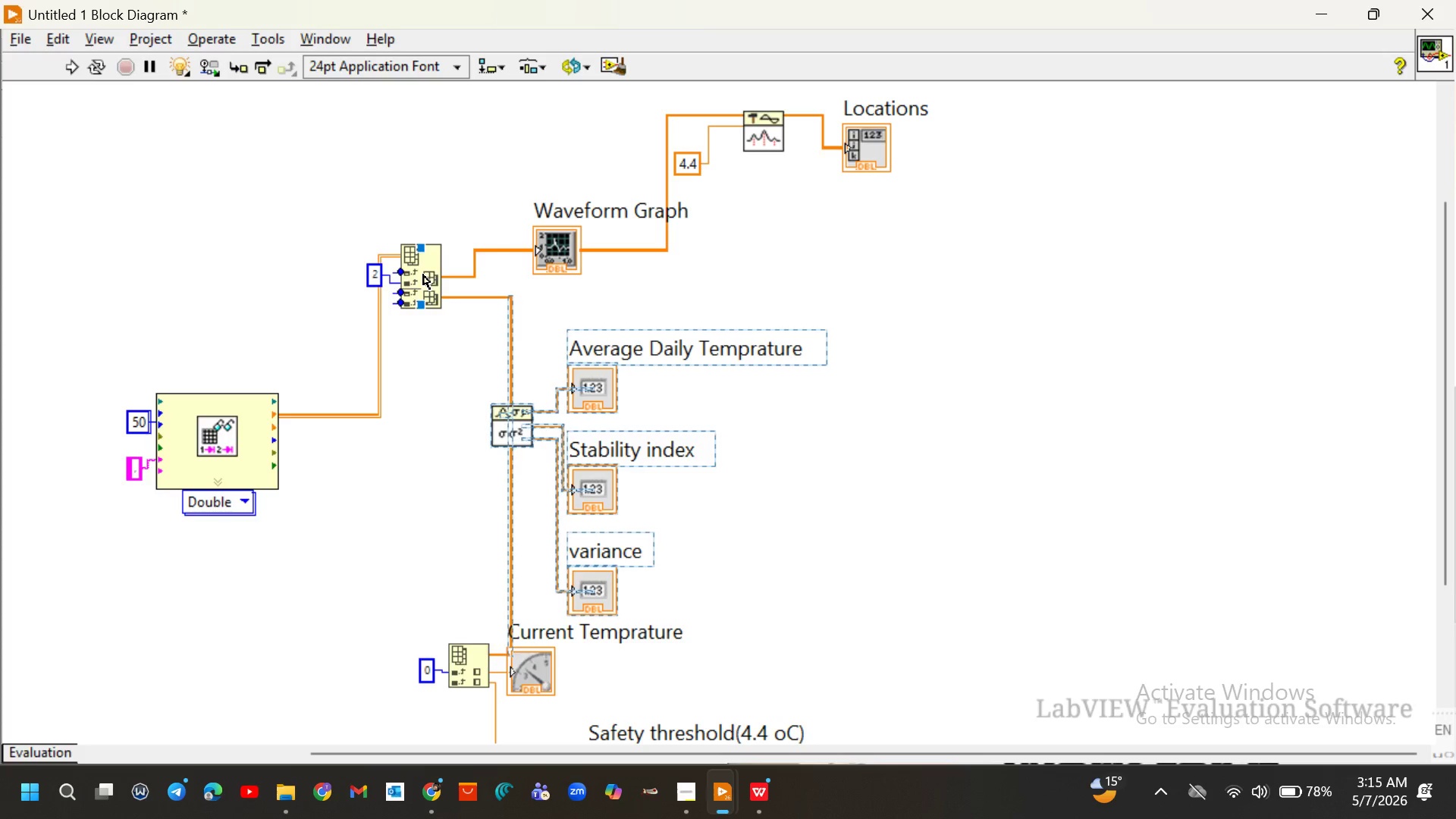 
left_click_drag(start_coordinate=[423, 275], to_coordinate=[443, 350])
 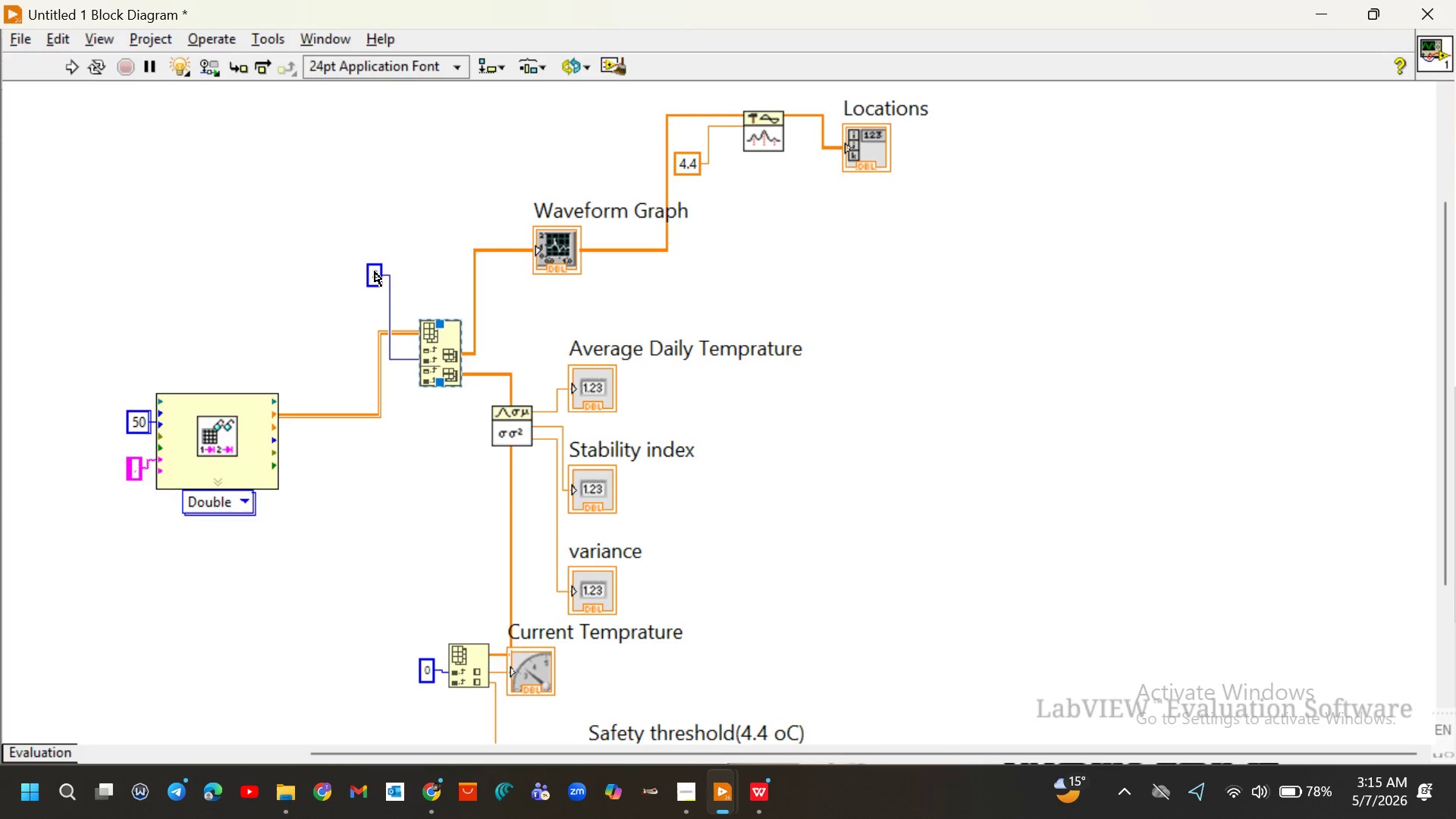 
left_click_drag(start_coordinate=[375, 271], to_coordinate=[408, 355])
 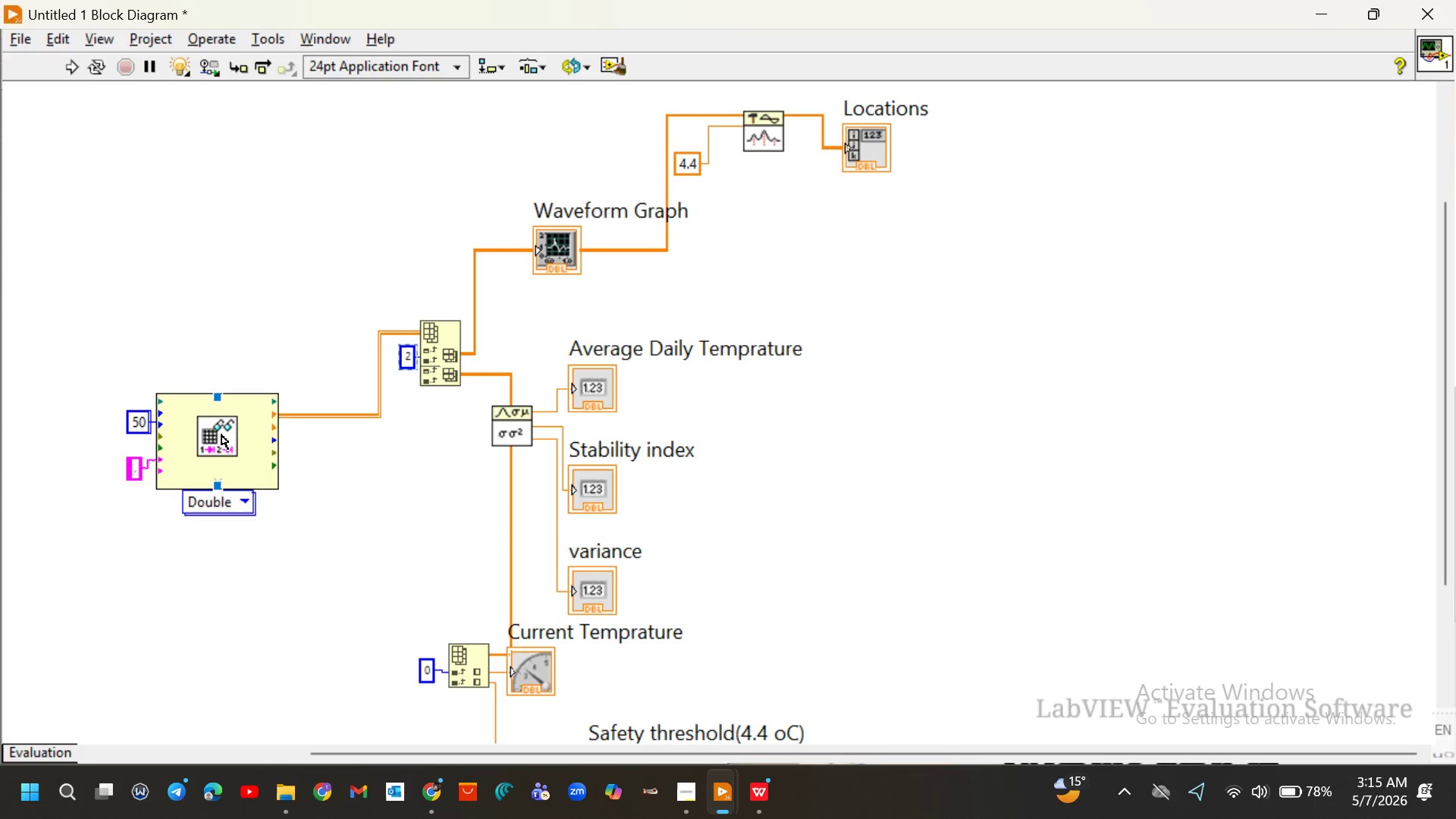 
left_click_drag(start_coordinate=[221, 435], to_coordinate=[263, 322])
 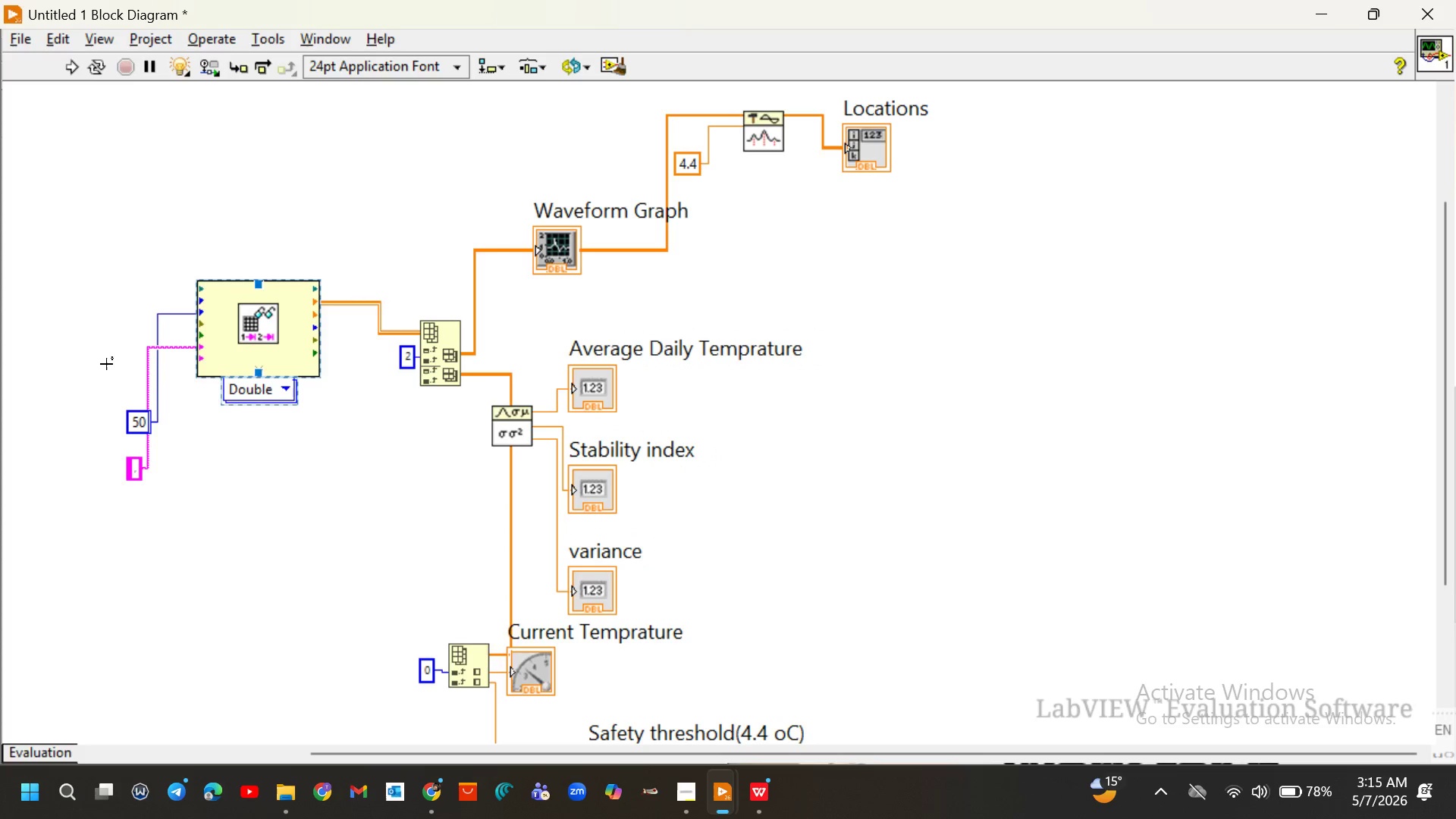 
left_click_drag(start_coordinate=[106, 364], to_coordinate=[174, 478])
 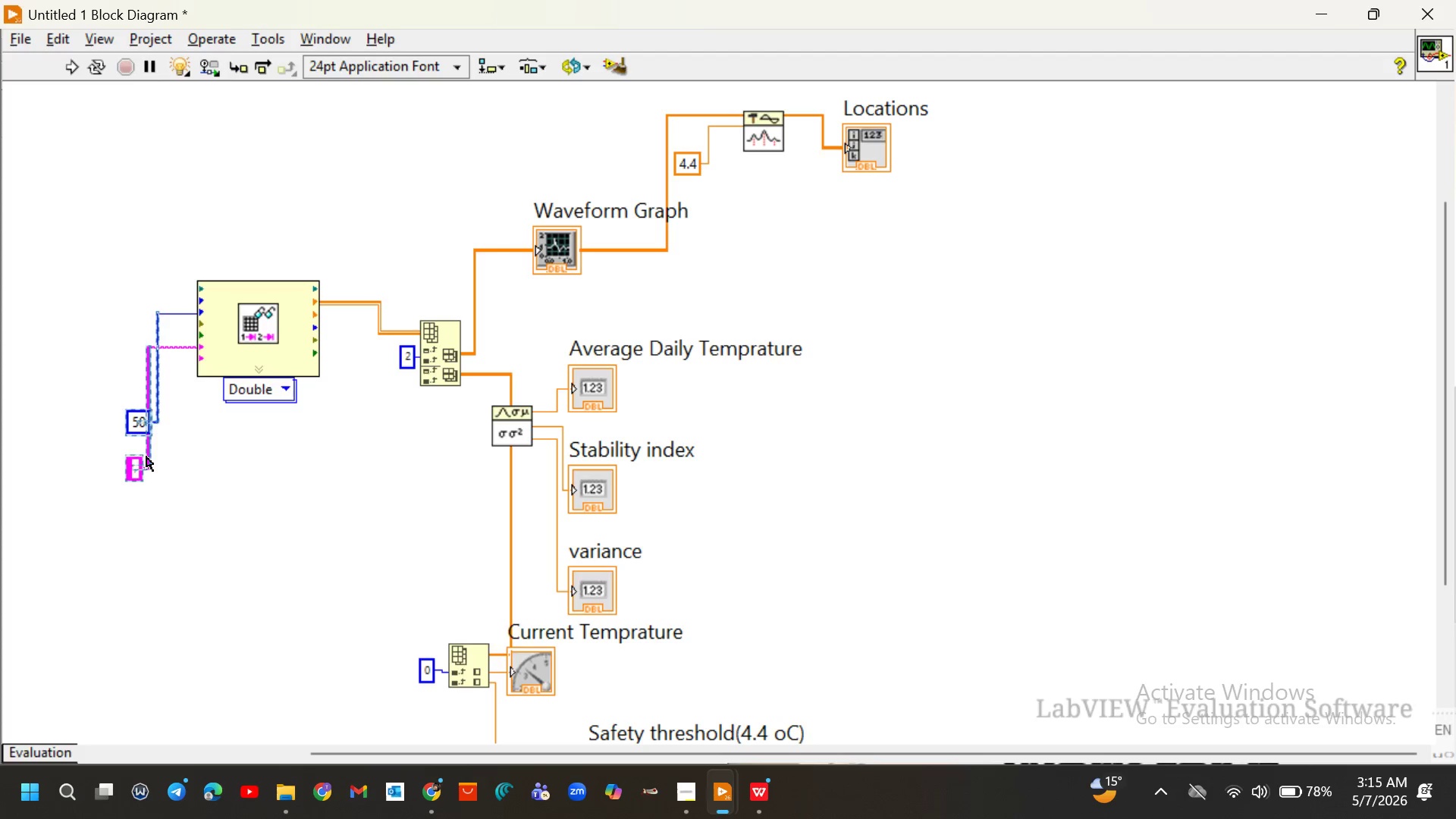 
left_click_drag(start_coordinate=[146, 457], to_coordinate=[169, 337])
 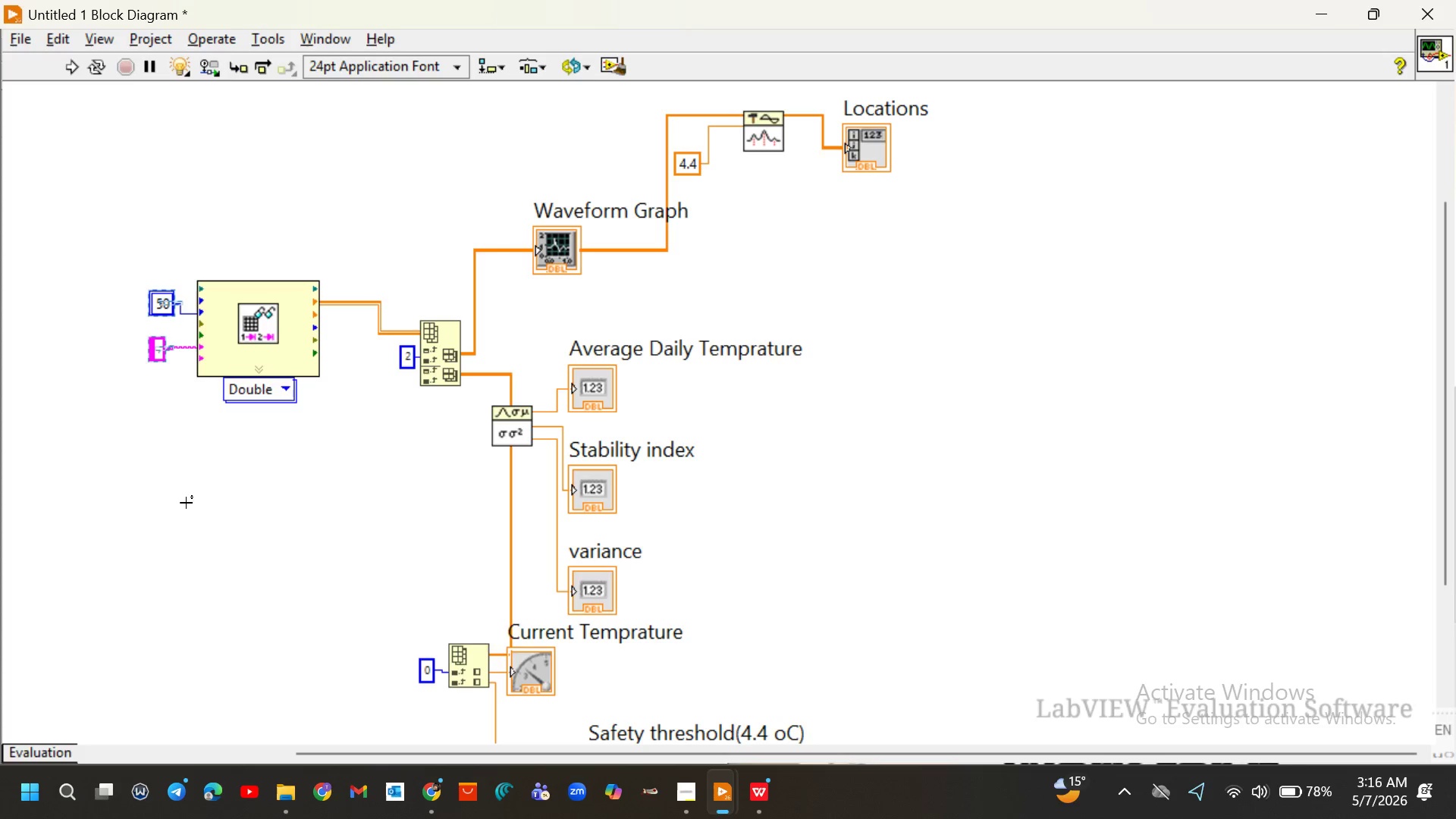 
left_click([186, 503])
 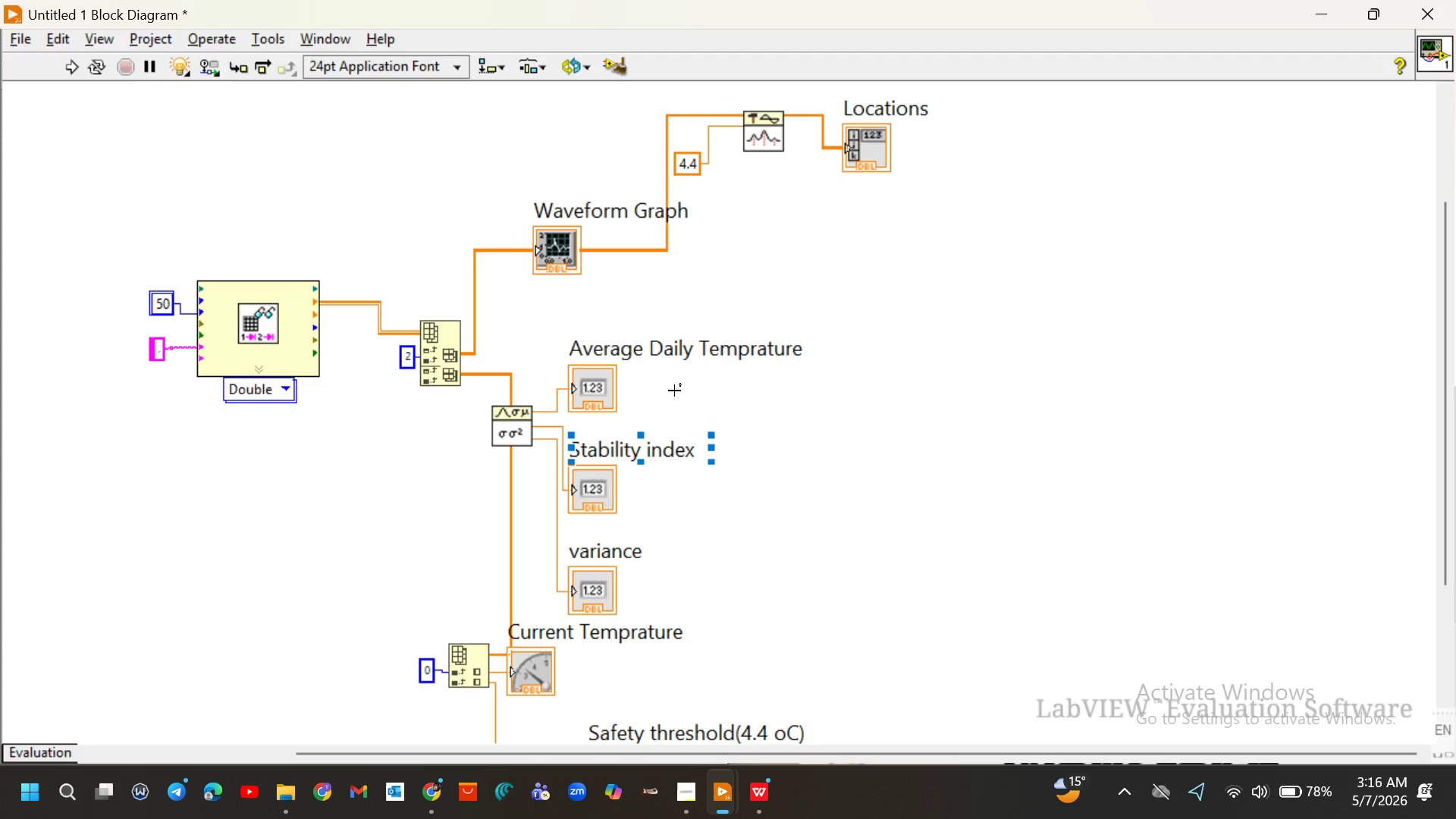 
hold_key(key=ControlLeft, duration=0.41)
scroll: coordinate [674, 391], scroll_direction: down, amount: 2.0
 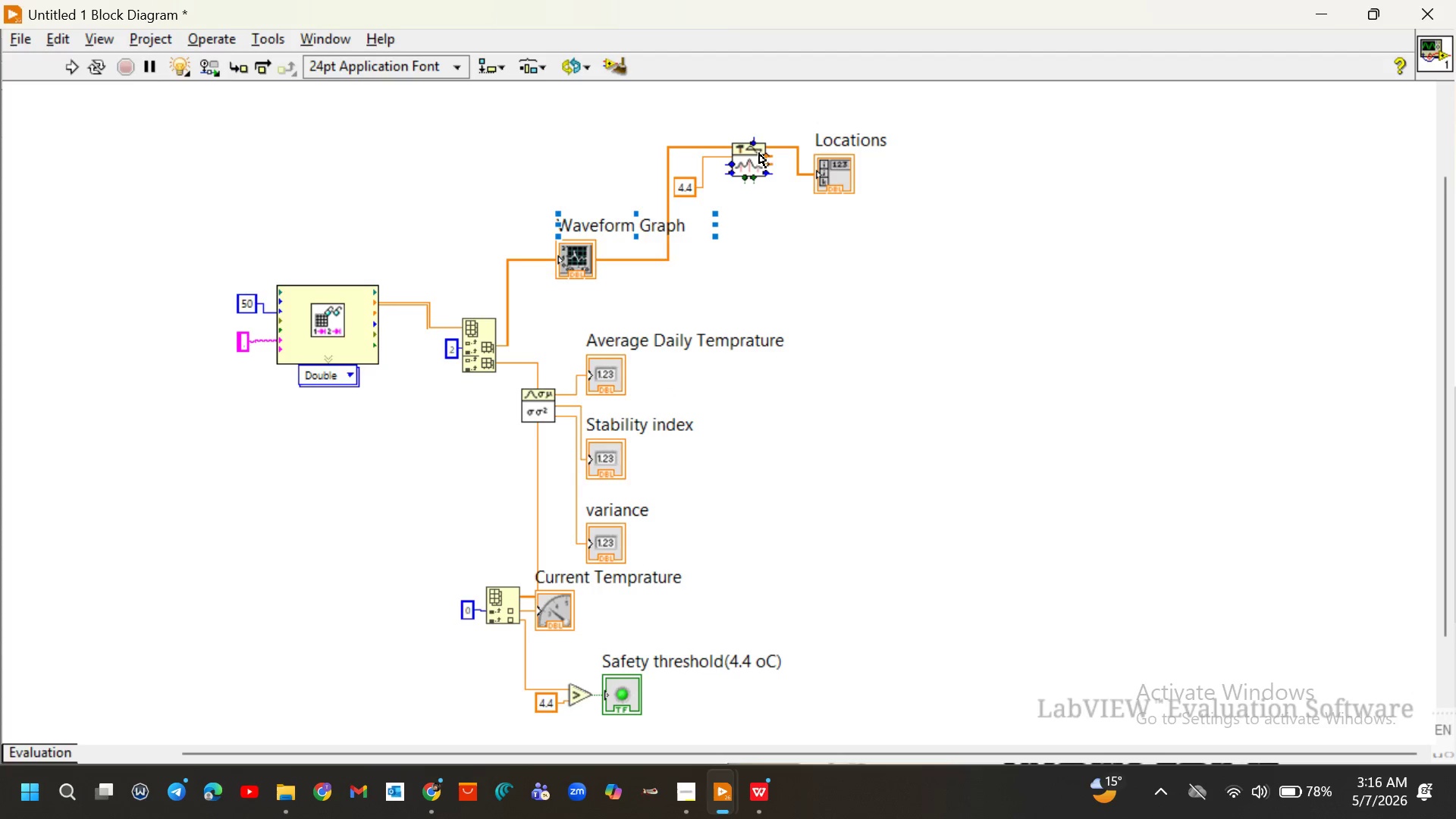 
left_click([937, 331])
 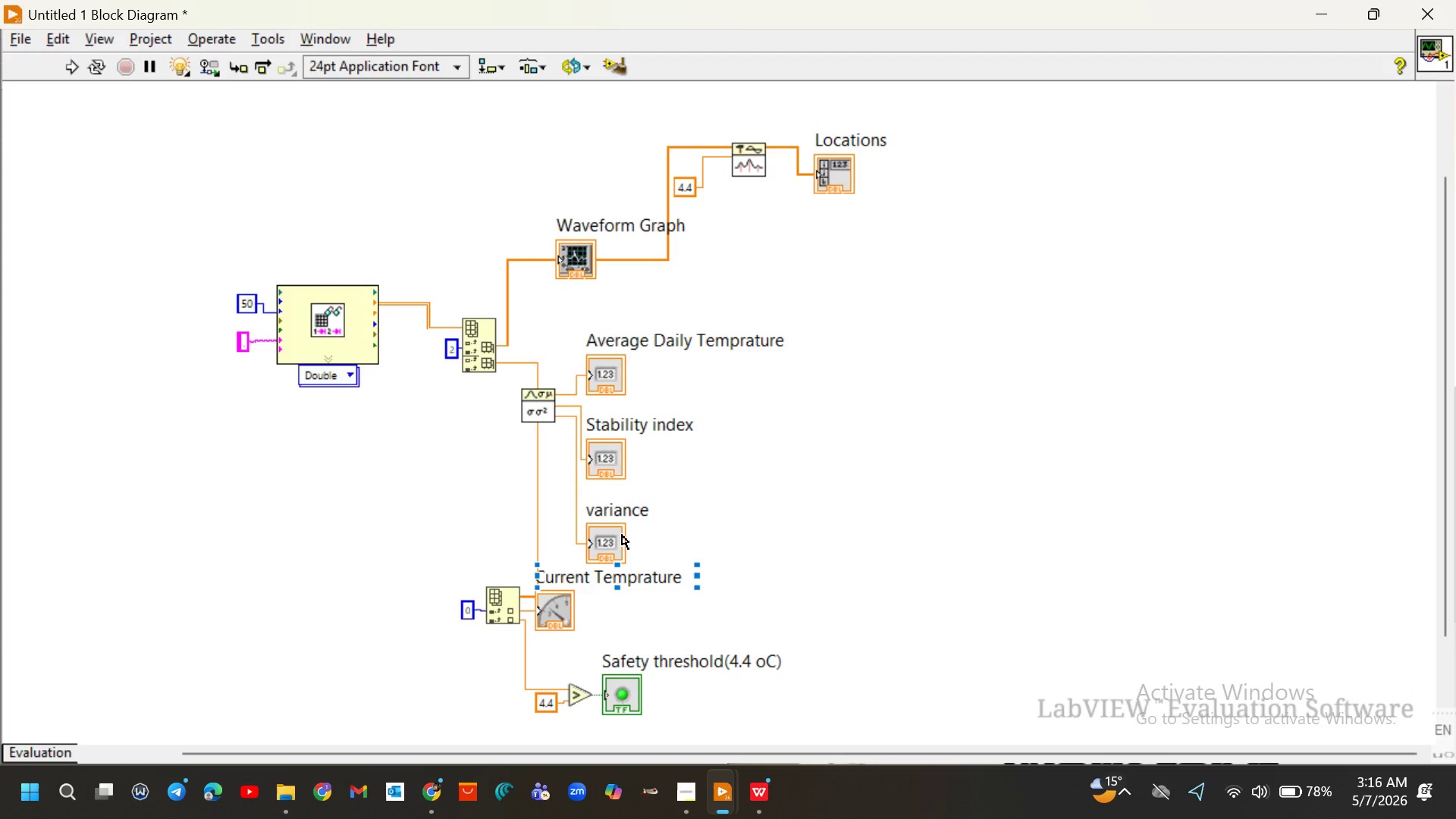 
left_click_drag(start_coordinate=[613, 536], to_coordinate=[613, 531])
 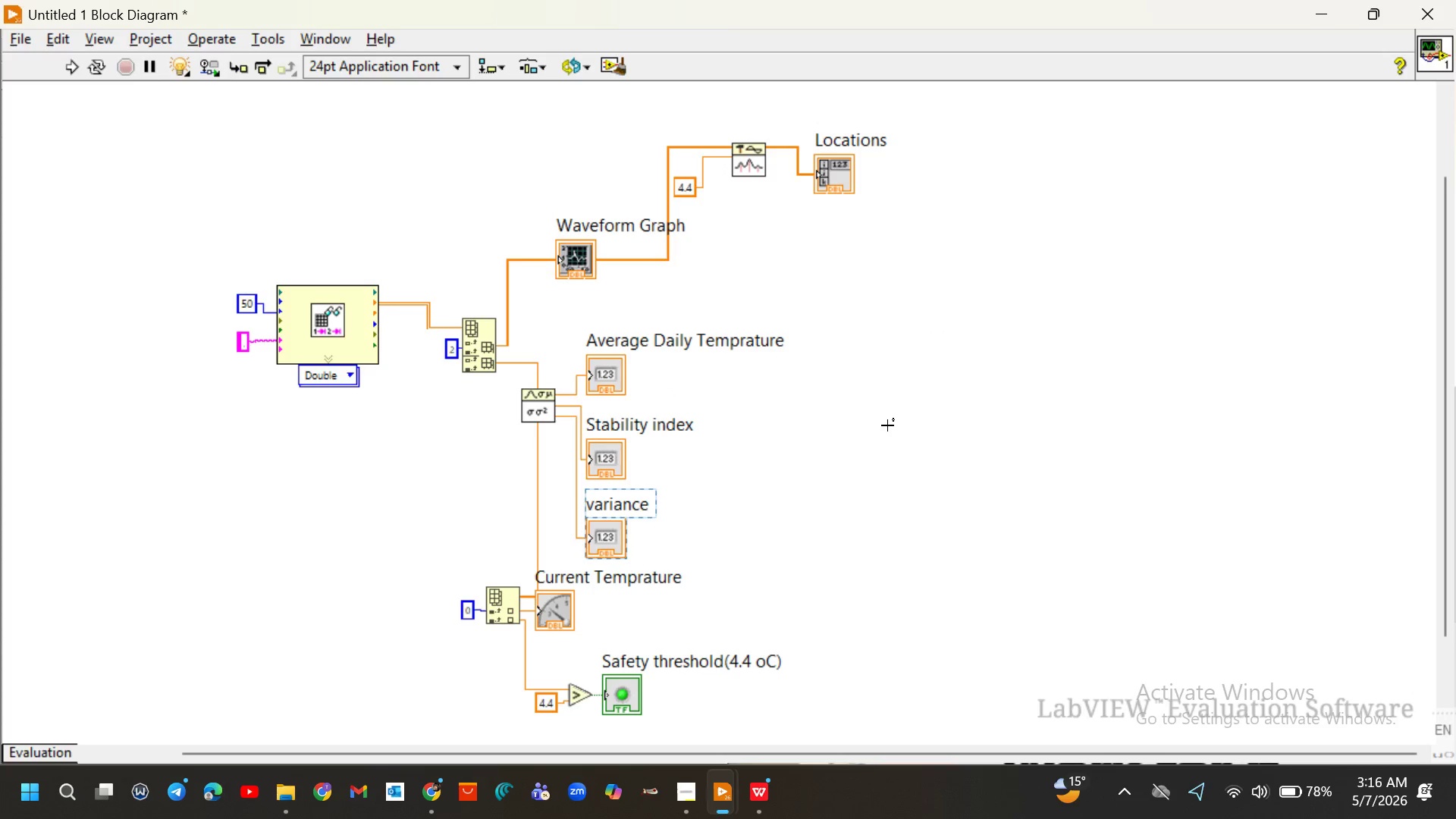 
left_click([887, 425])
 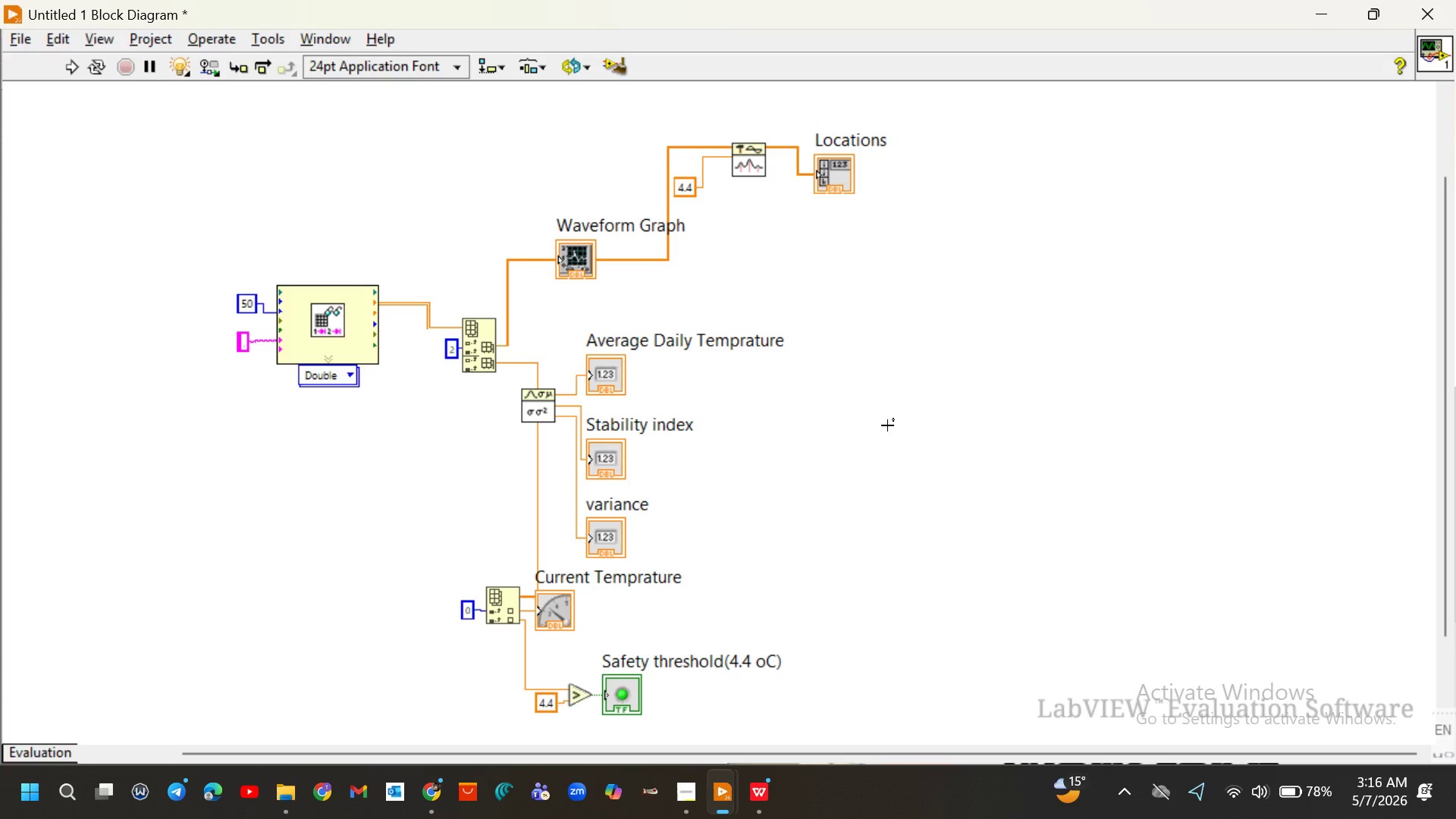 
key(Control+U)
 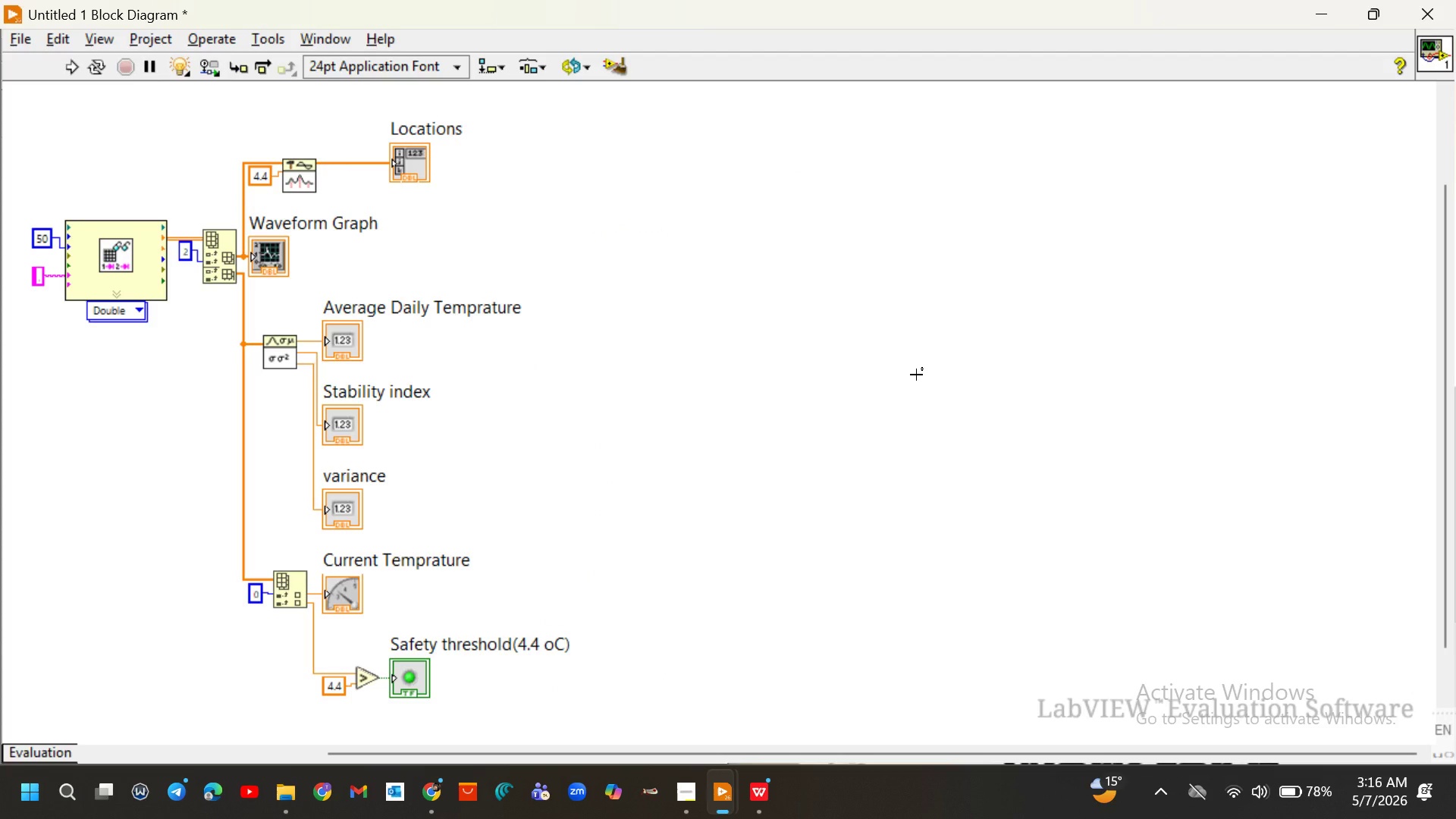 
wait(10.39)
 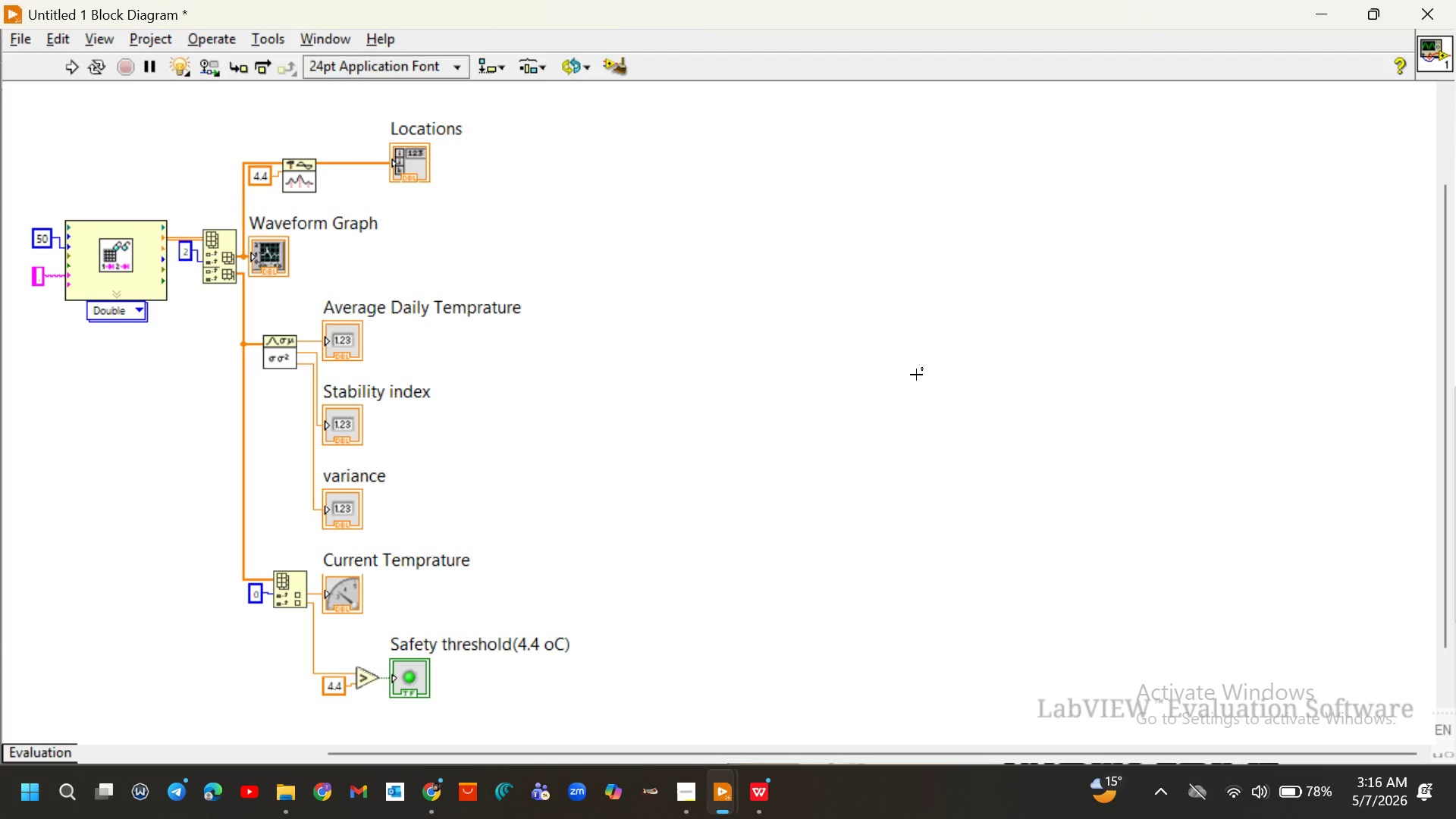 
left_click([634, 679])